 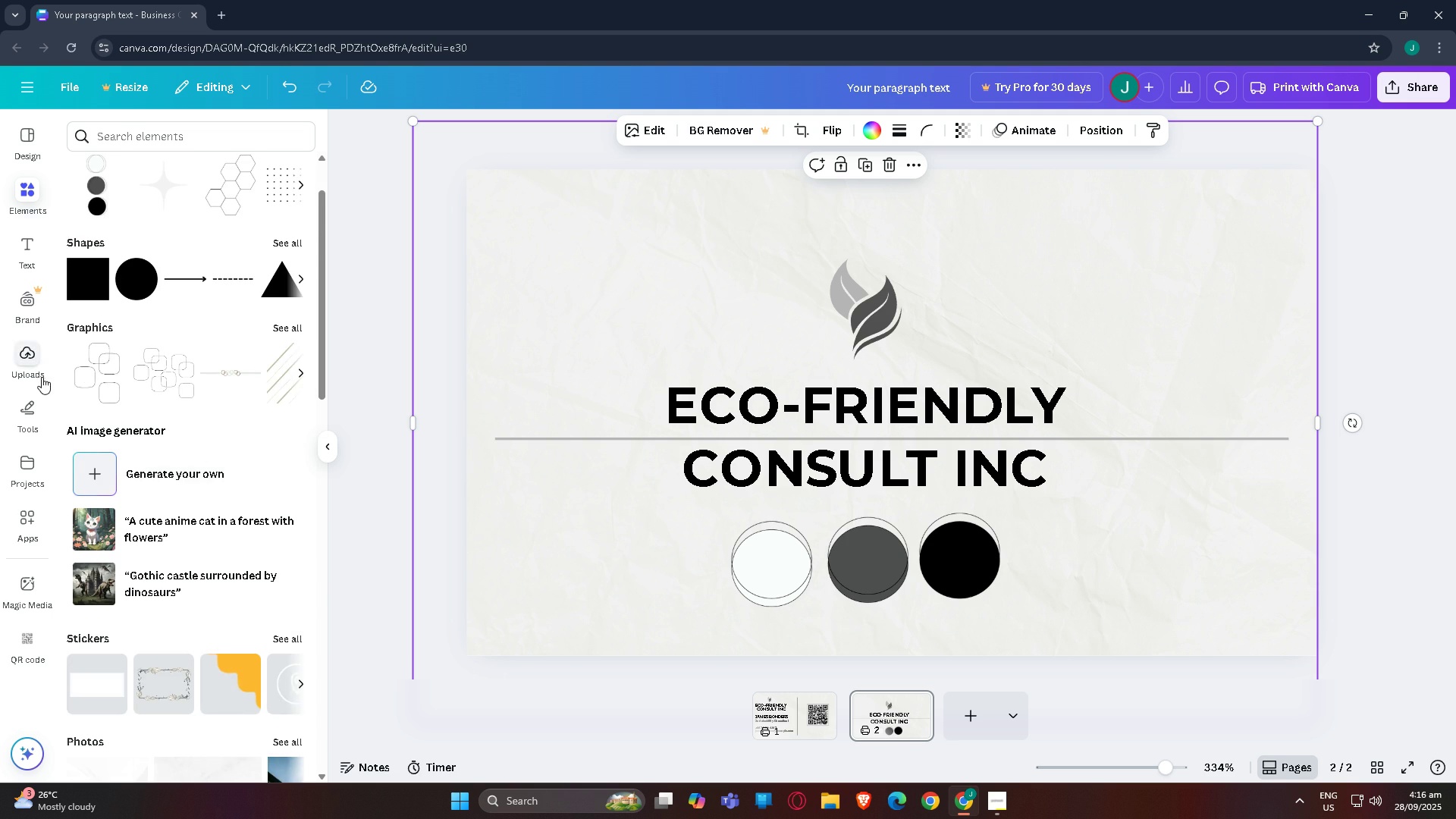 
scroll: coordinate [130, 347], scroll_direction: up, amount: 5.0
 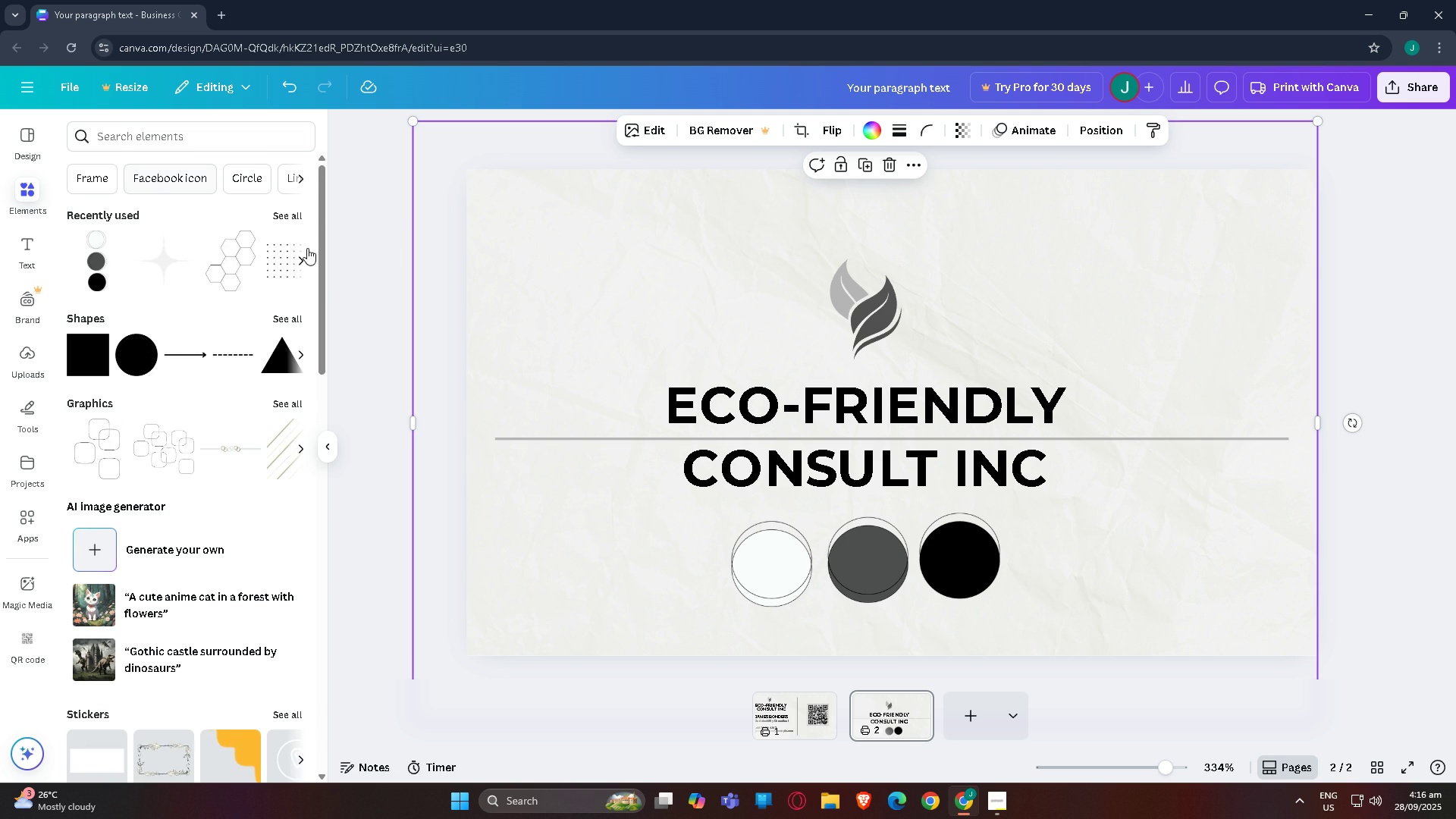 
left_click([378, 265])
 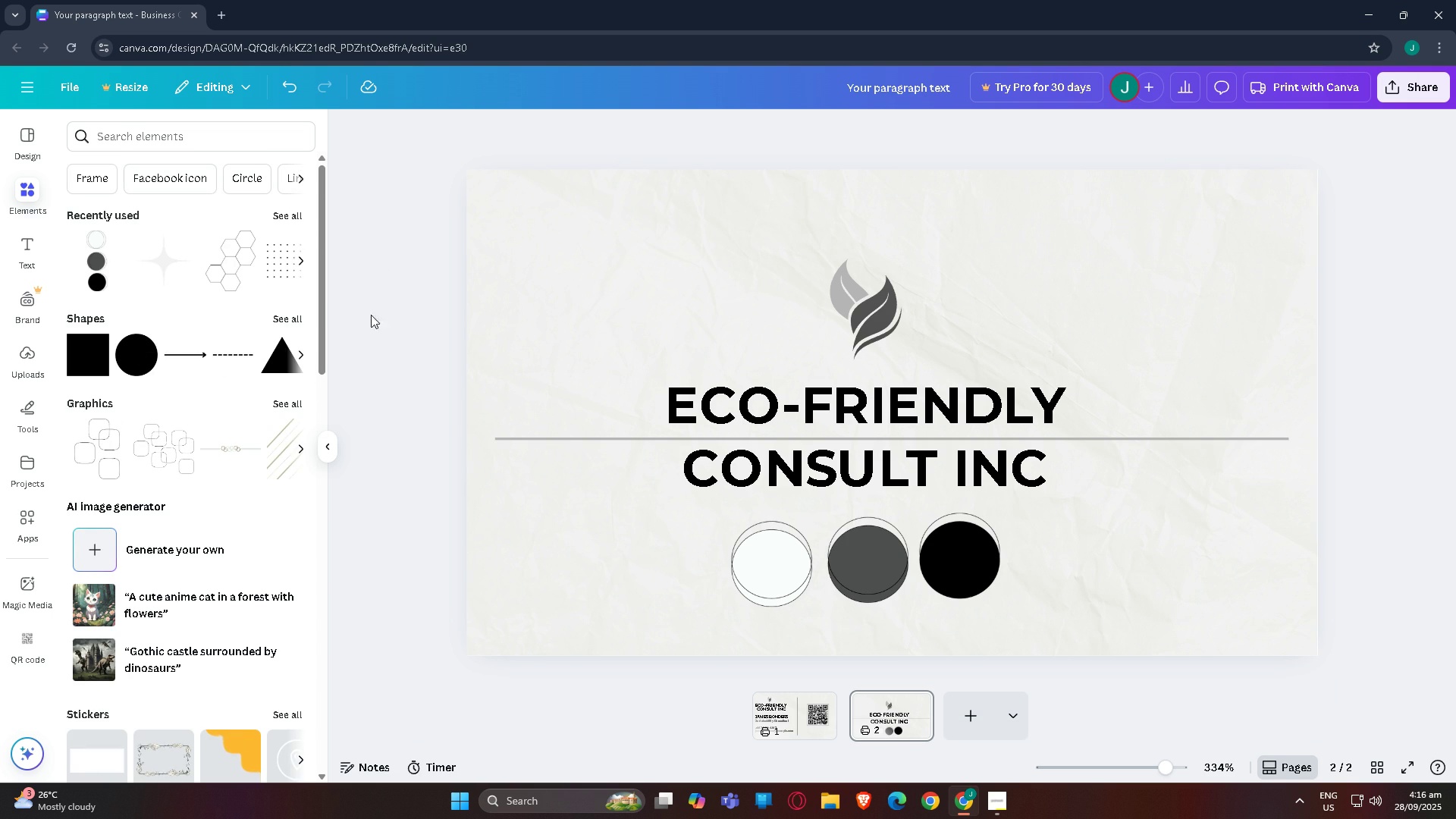 
scroll: coordinate [387, 399], scroll_direction: down, amount: 2.0
 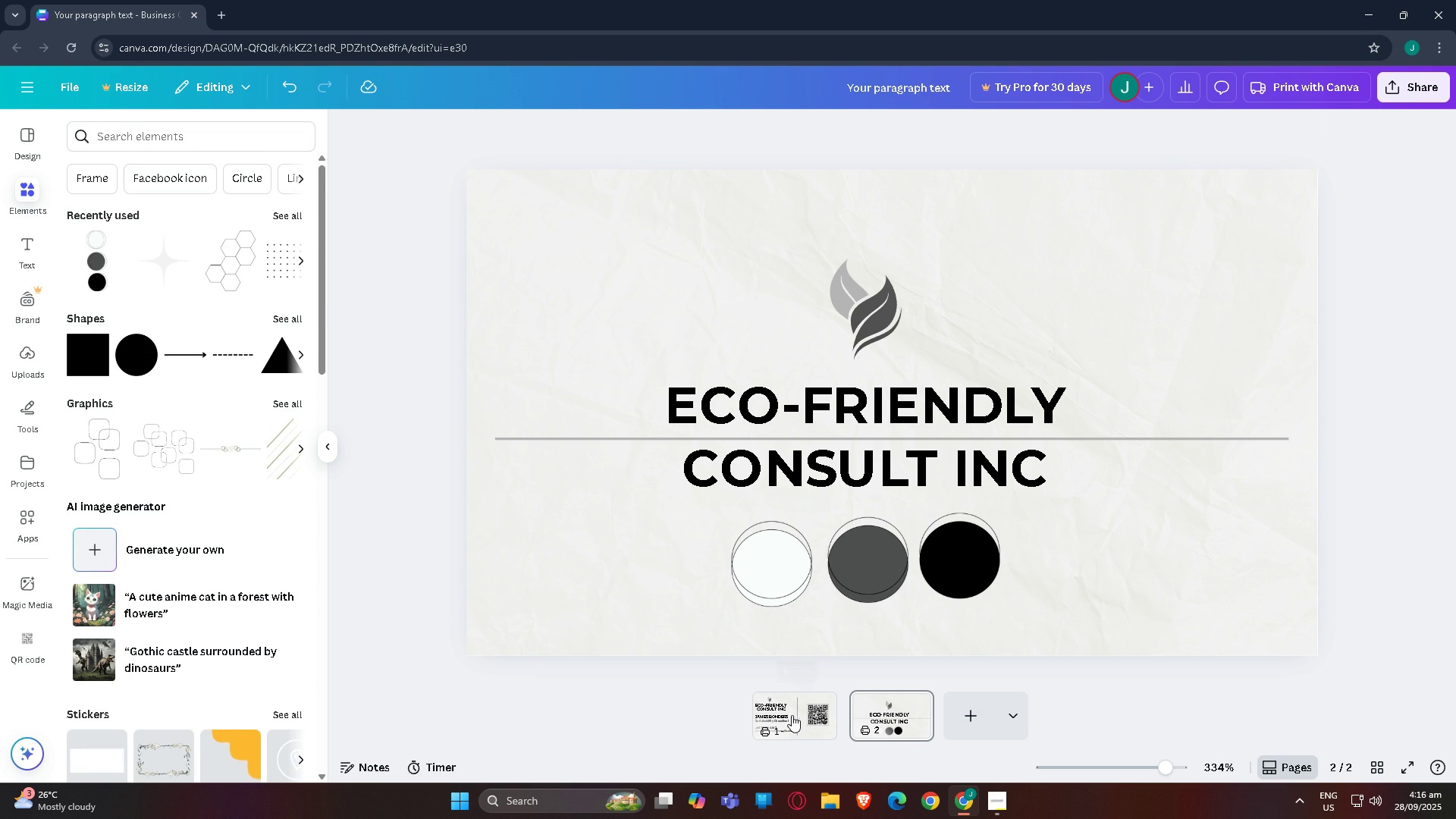 
left_click([807, 714])
 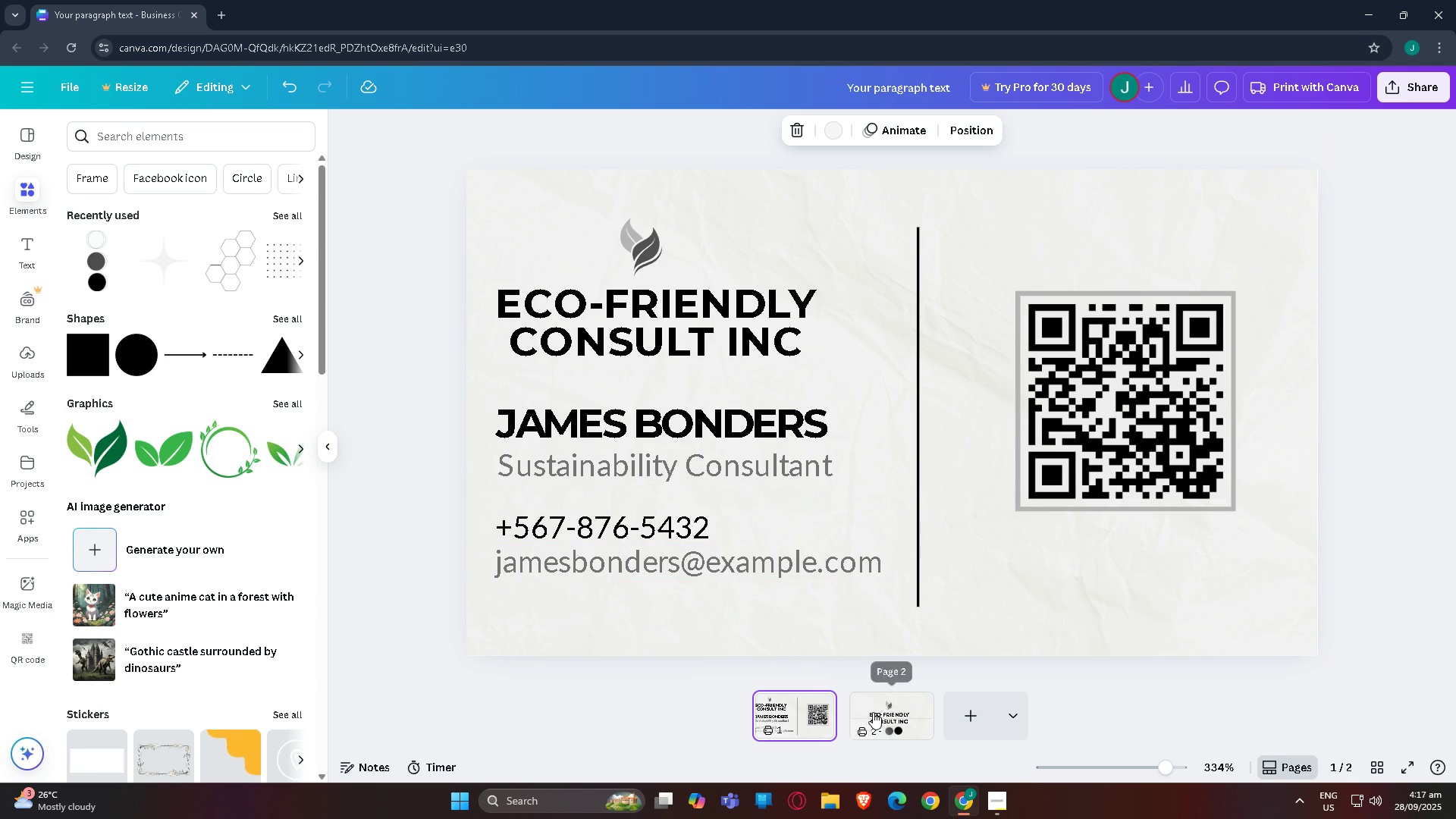 
left_click([873, 712])
 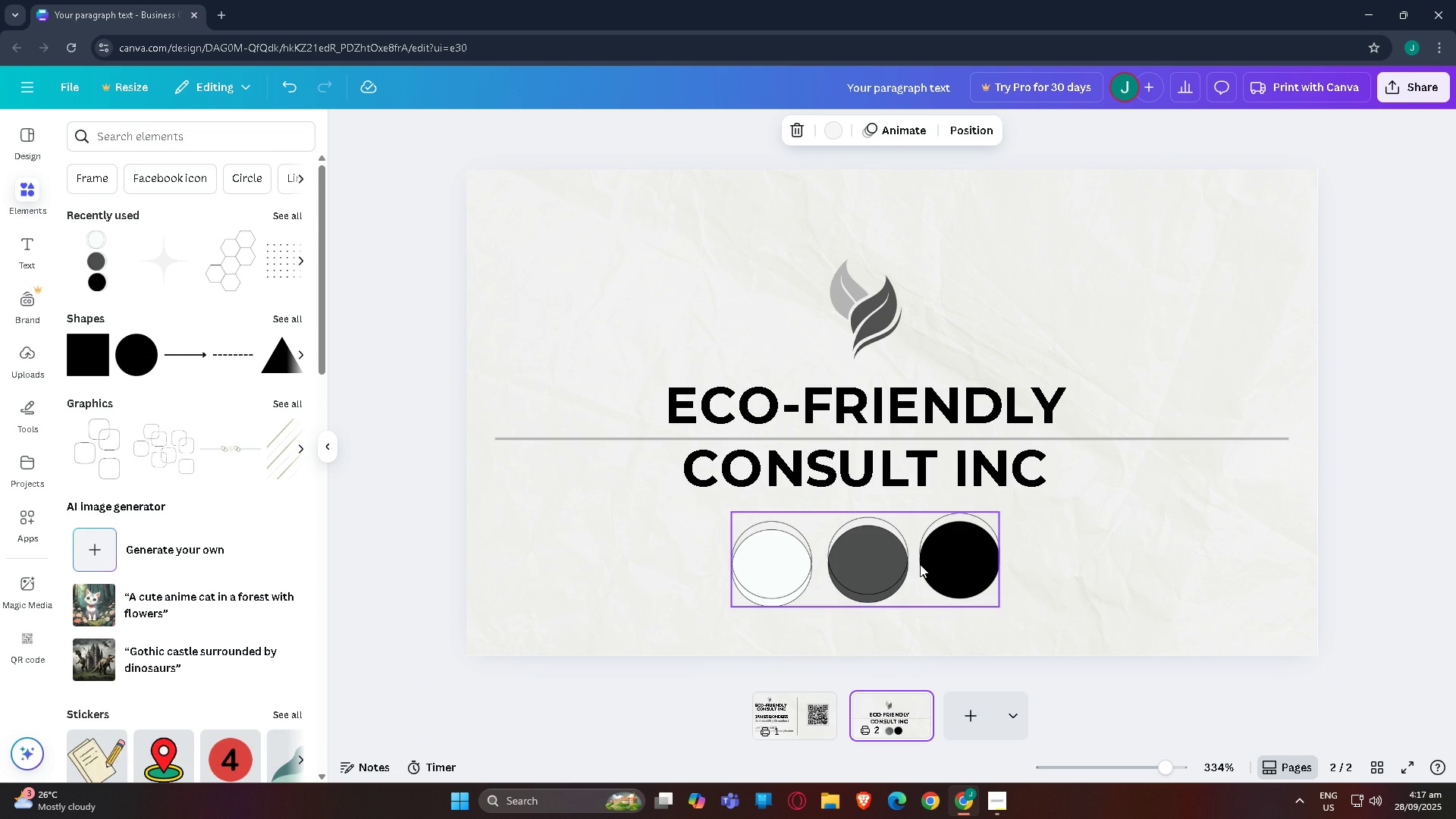 
left_click([920, 564])
 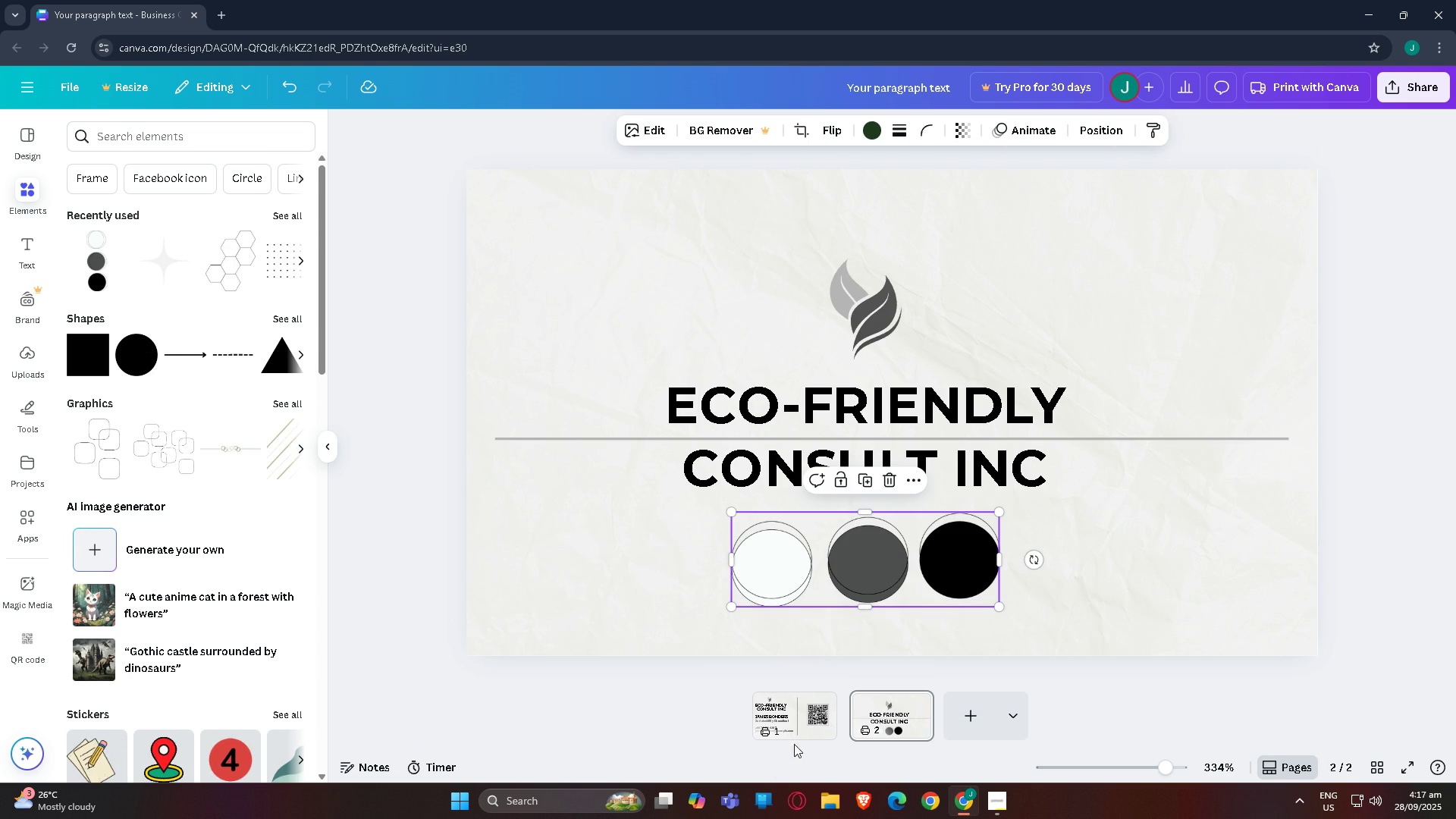 
left_click([817, 722])